 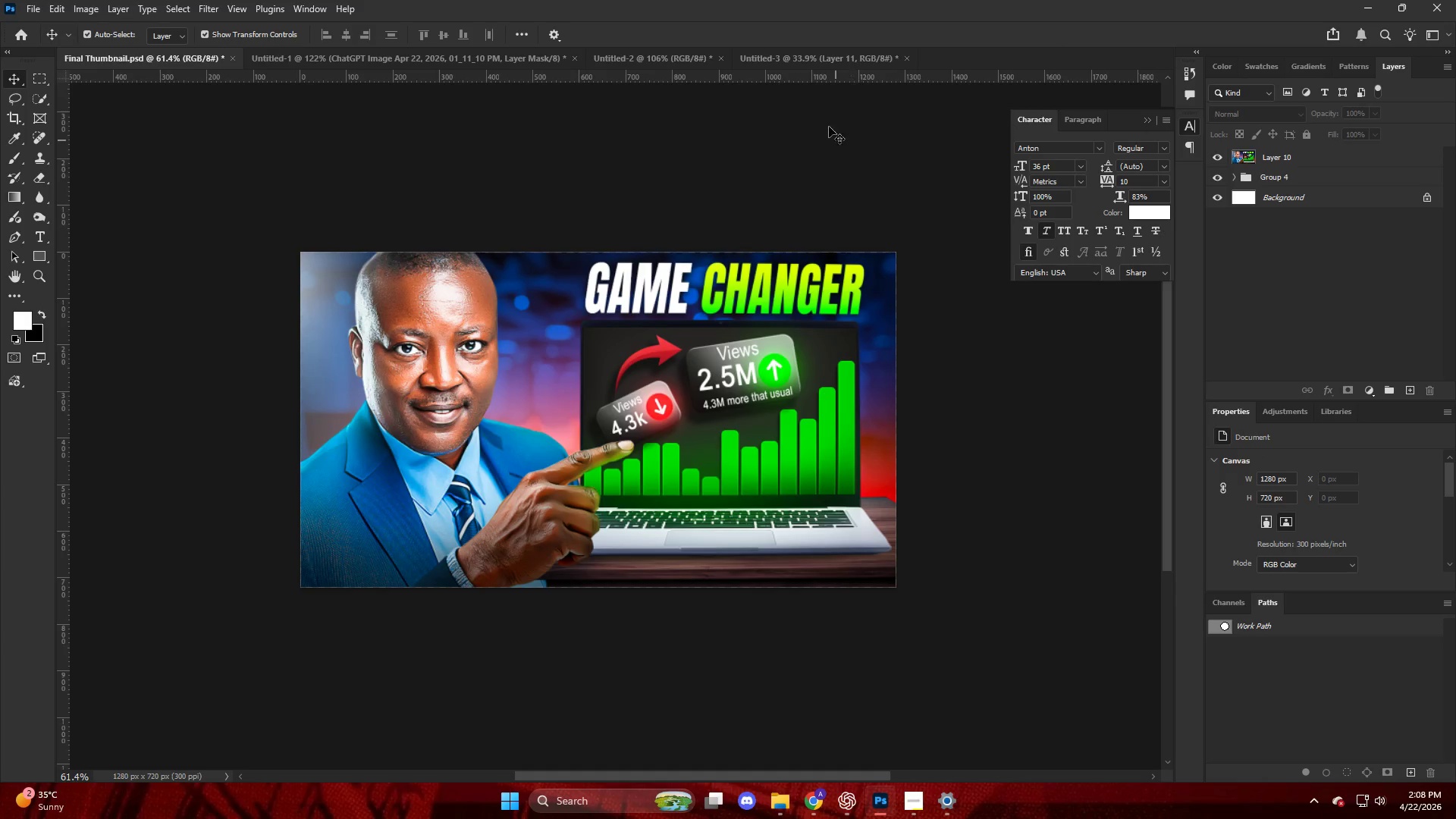 
left_click([810, 52])
 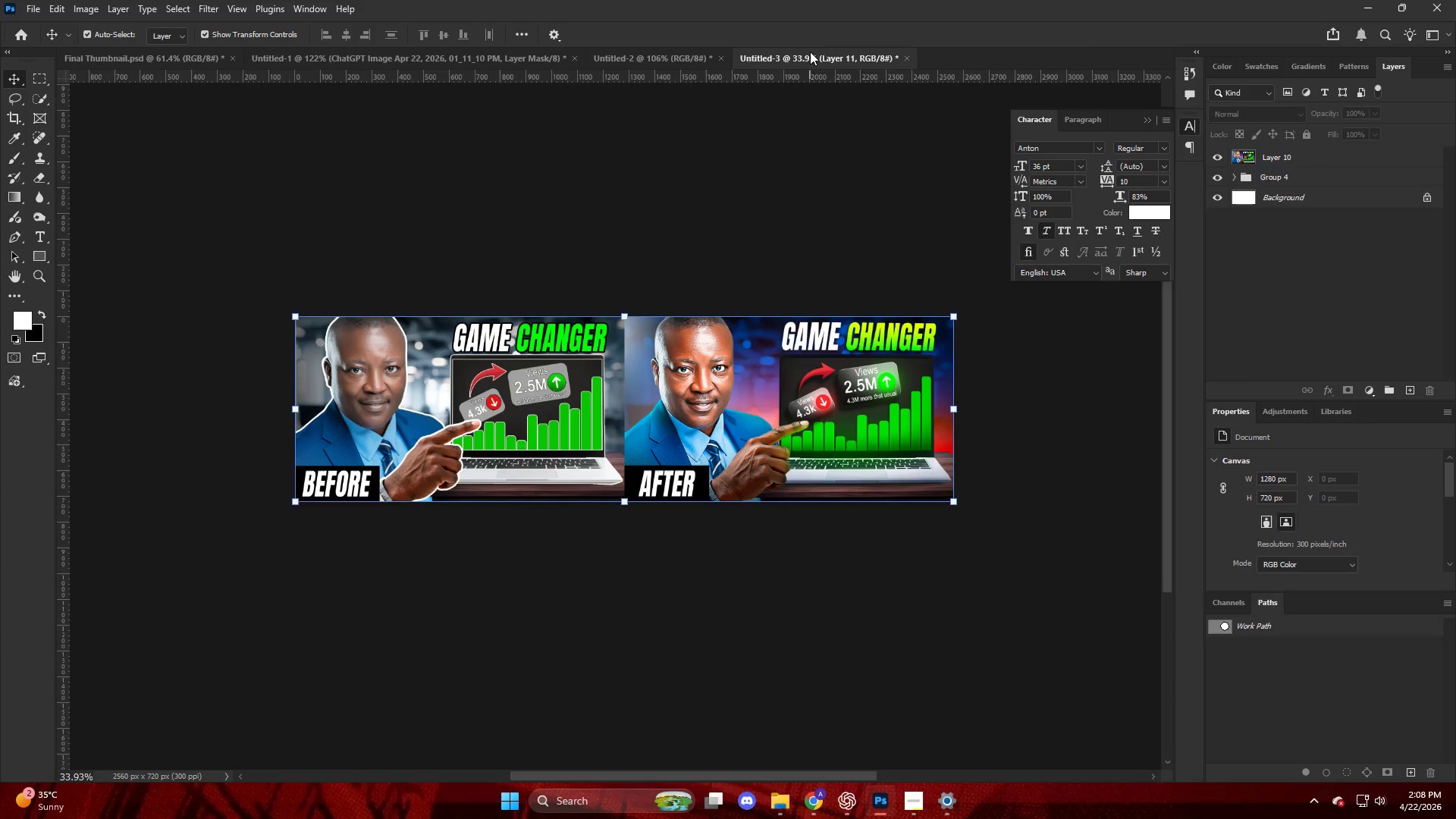 
key(Alt+Control+Shift+W)
 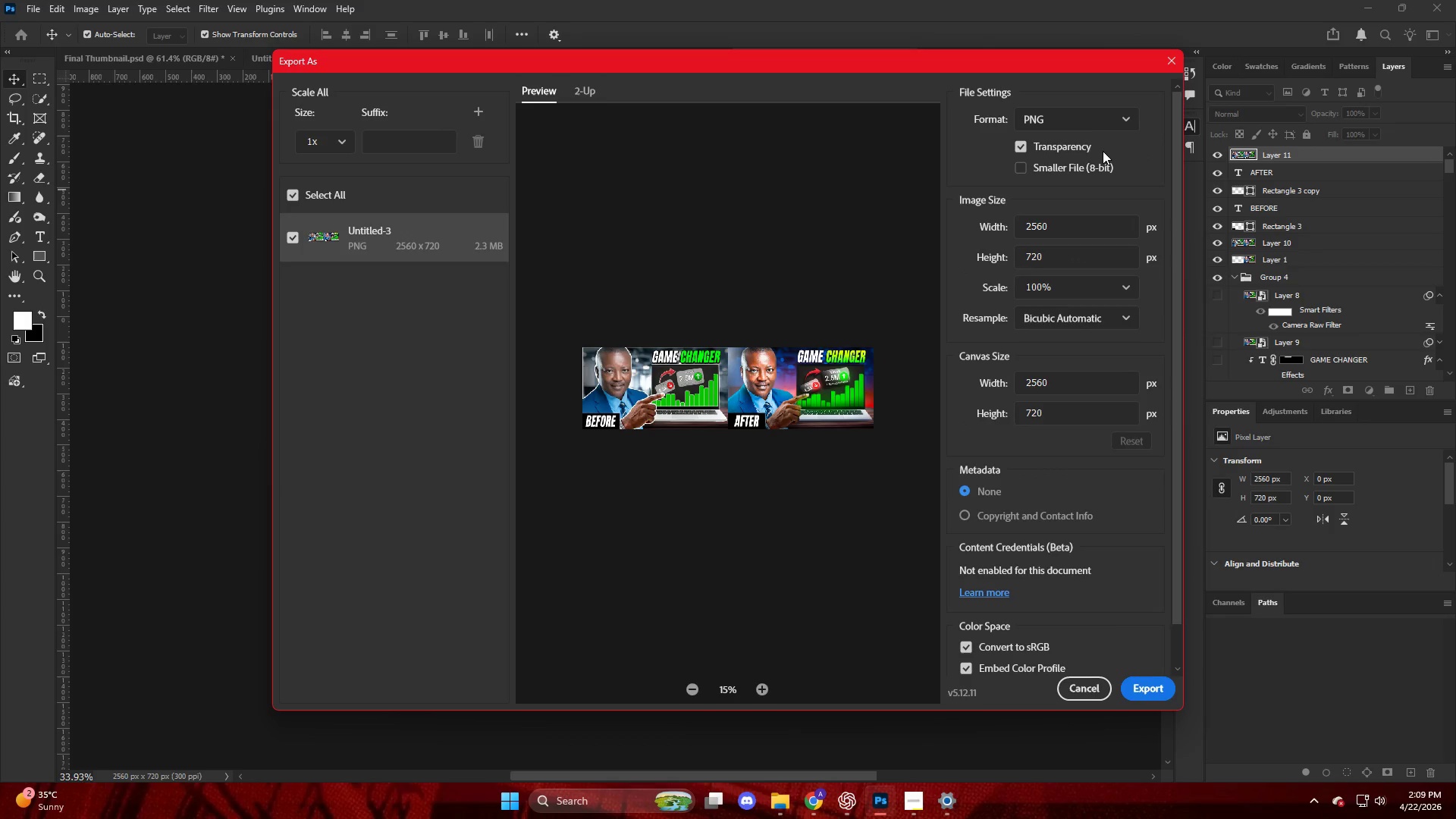 
left_click([1120, 126])
 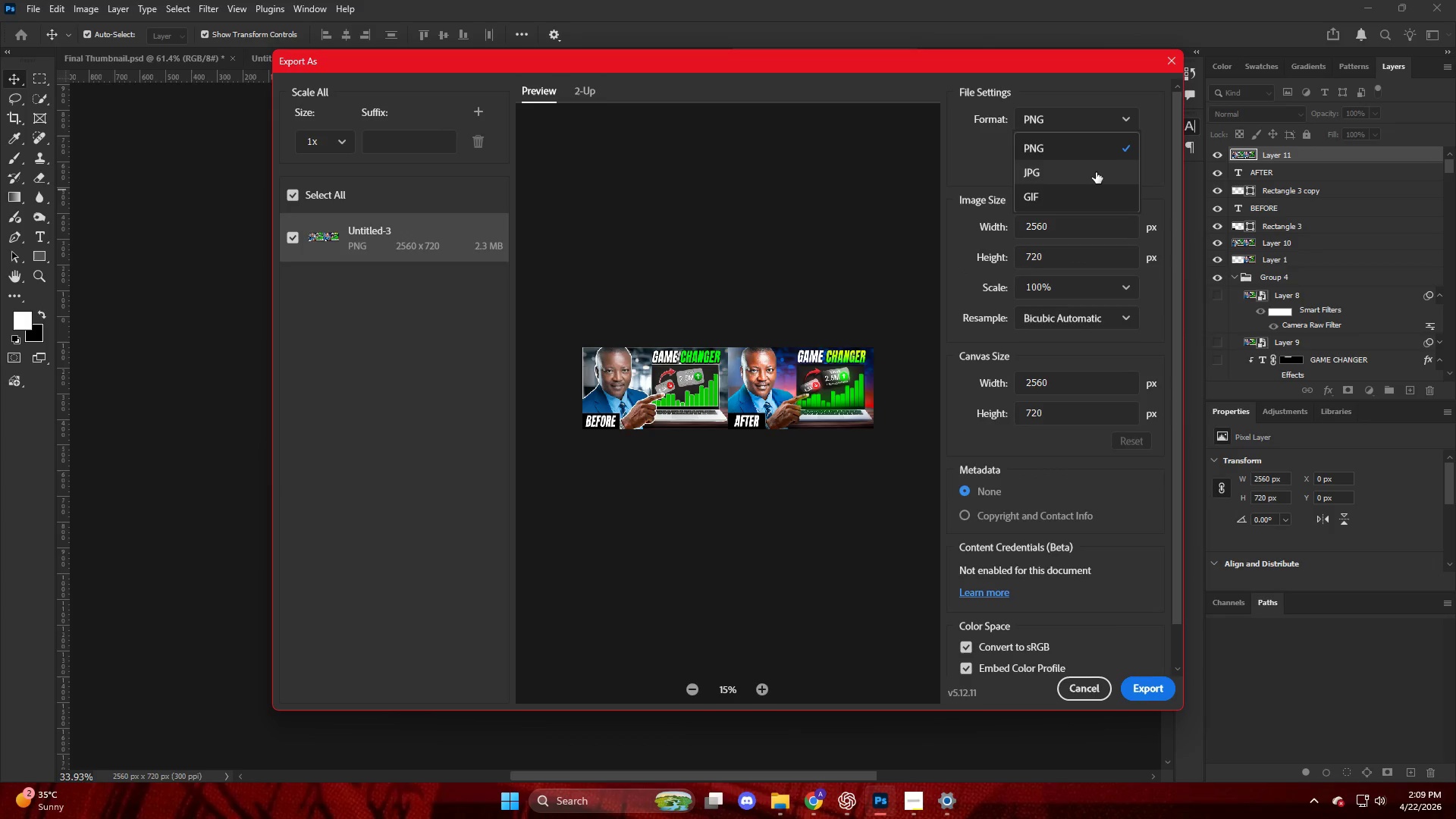 
left_click([1094, 174])
 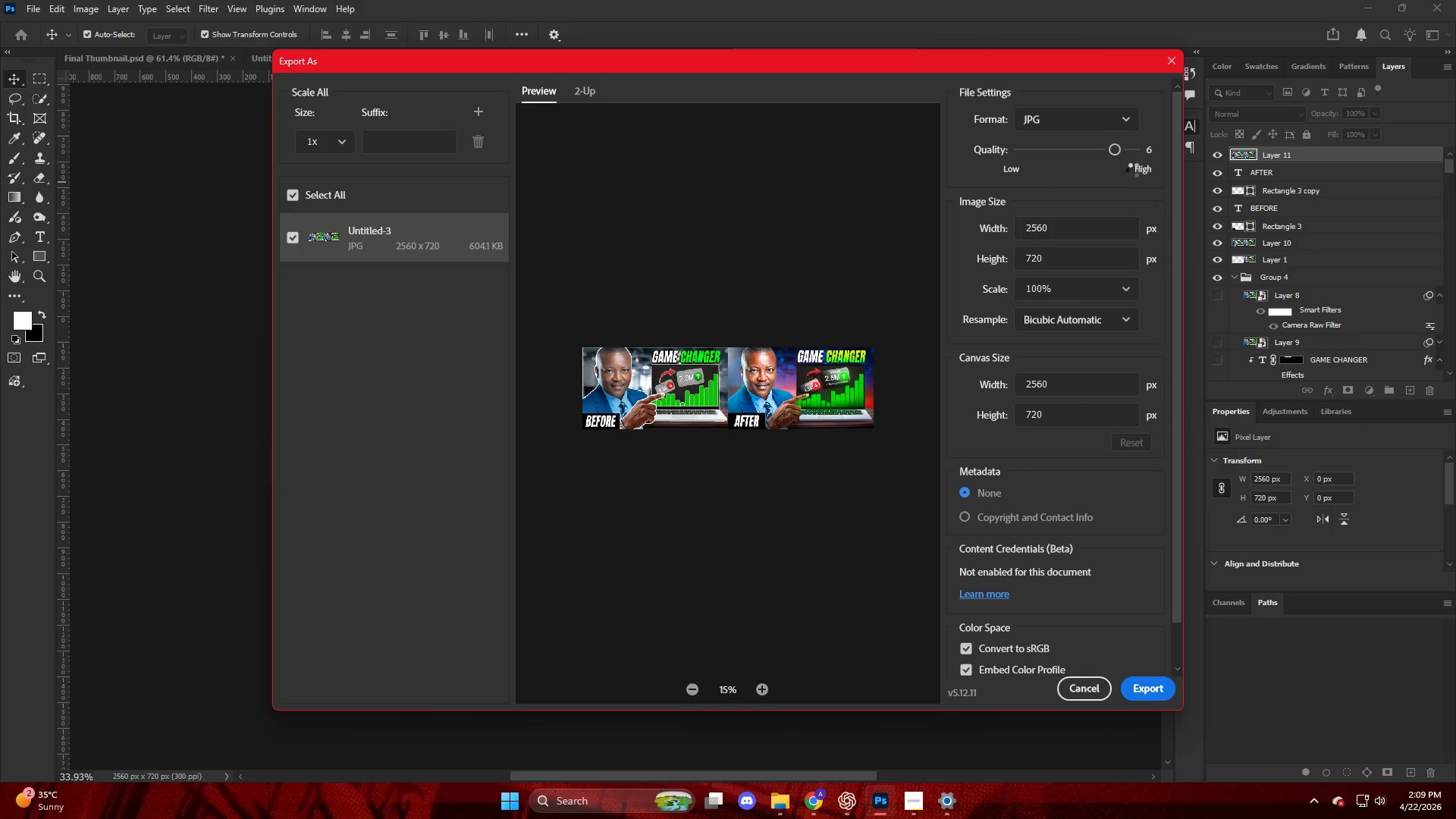 
left_click_drag(start_coordinate=[1118, 149], to_coordinate=[1144, 154])
 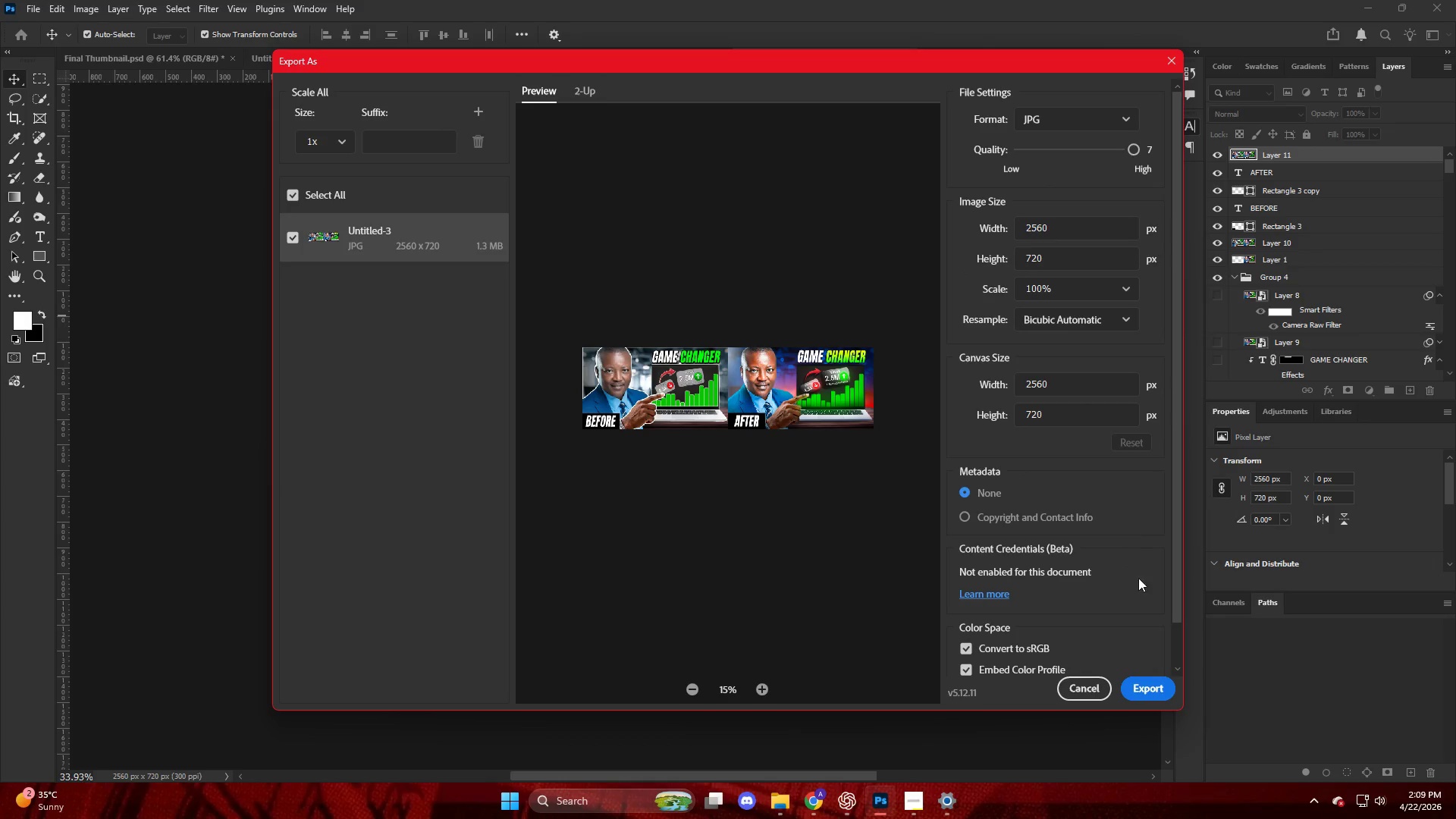 
left_click([1158, 701])
 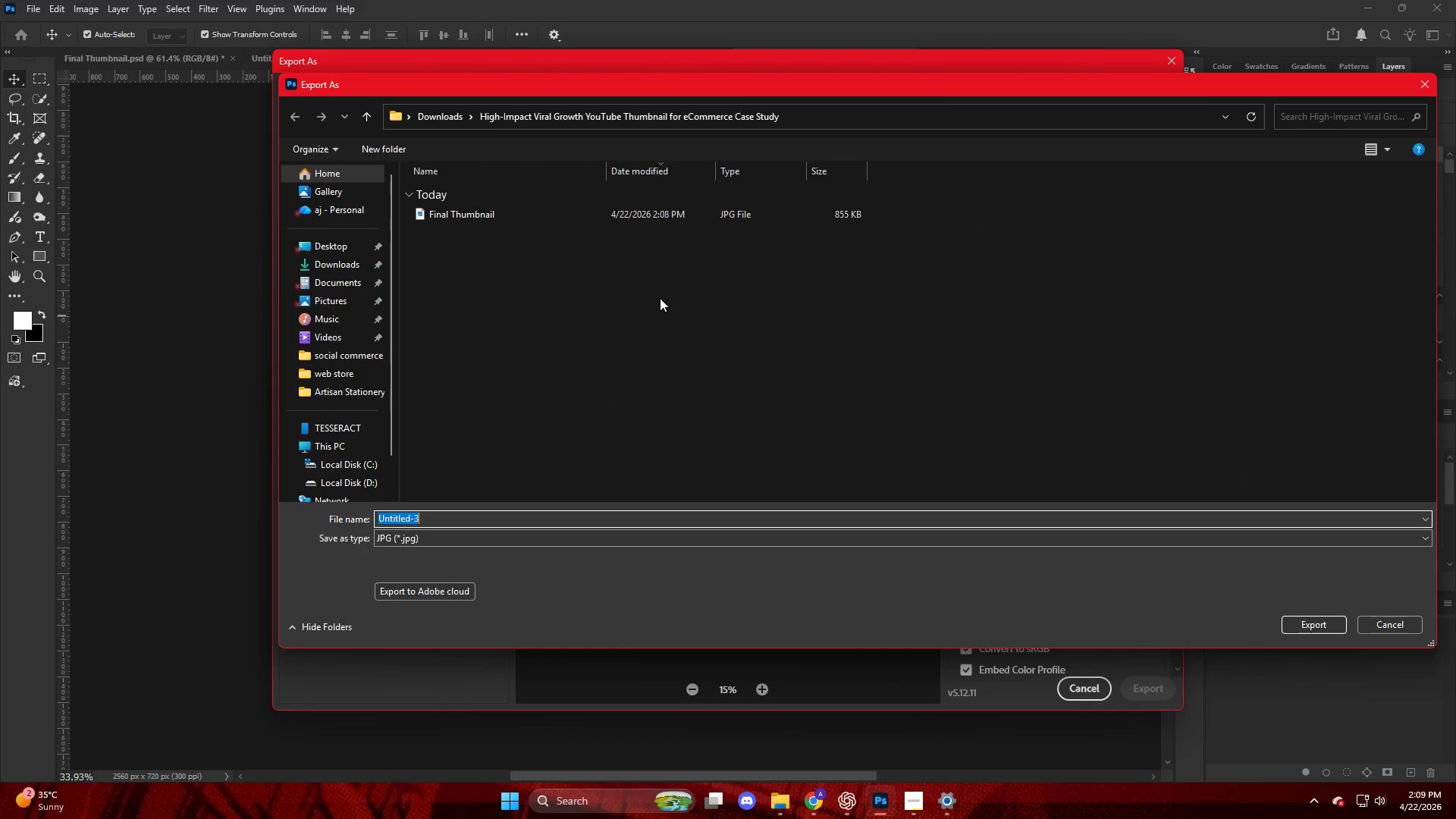 
type(BEFORE AD)
key(Backspace)
type(ND AFD)
key(Backspace)
type(TER)
 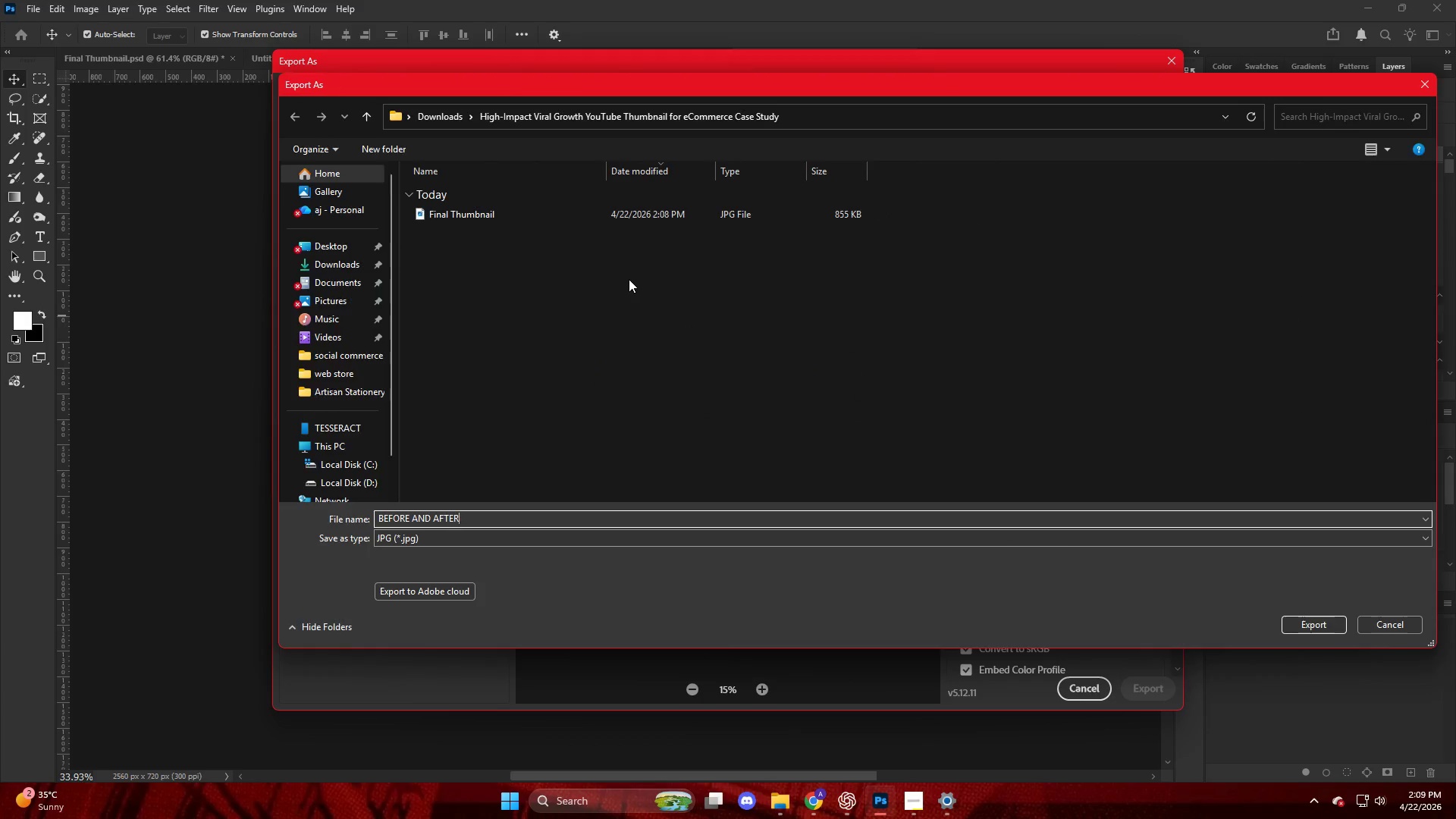 
key(Enter)
 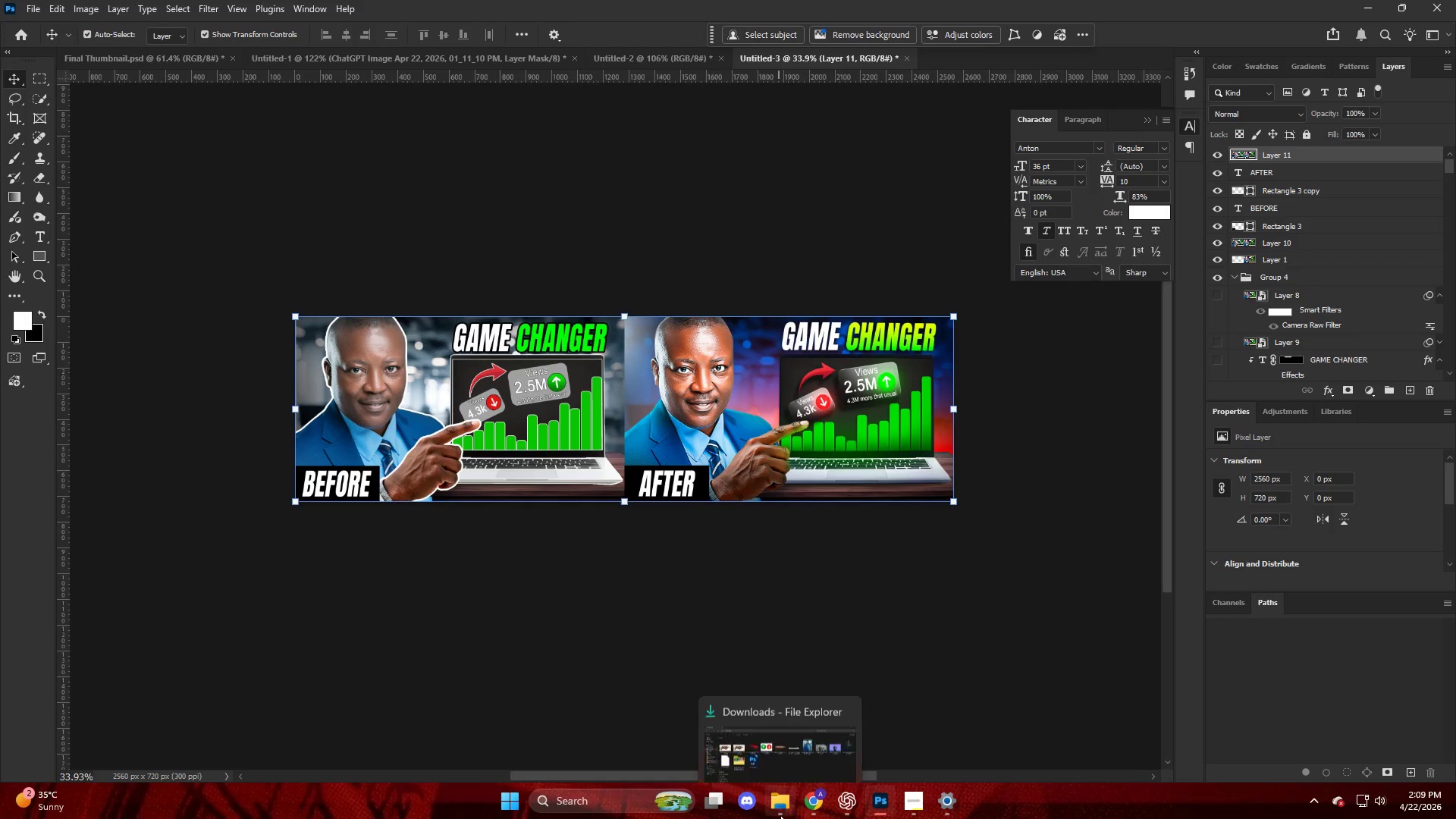 
left_click([901, 811])